 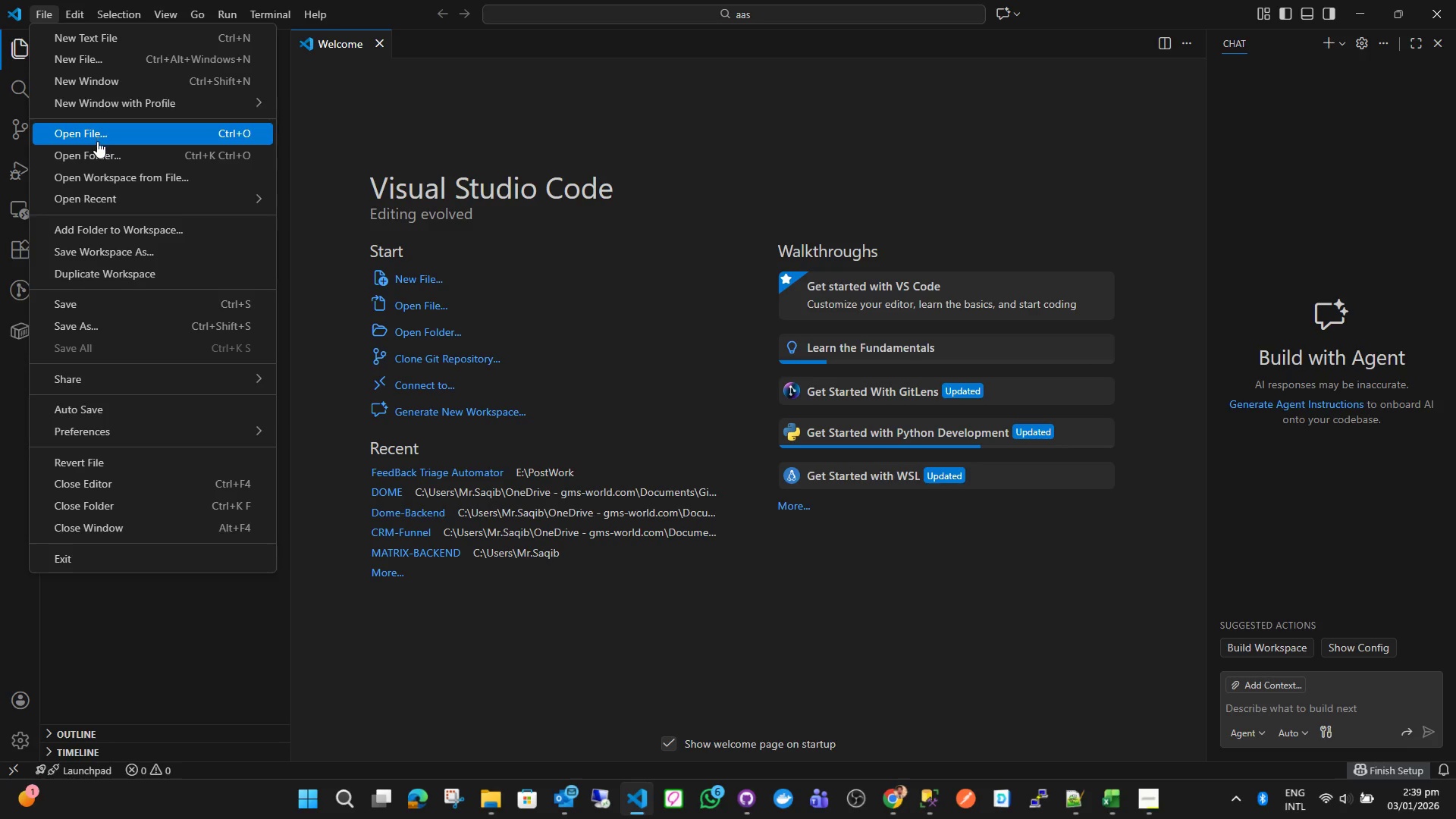 
left_click([199, 130])
 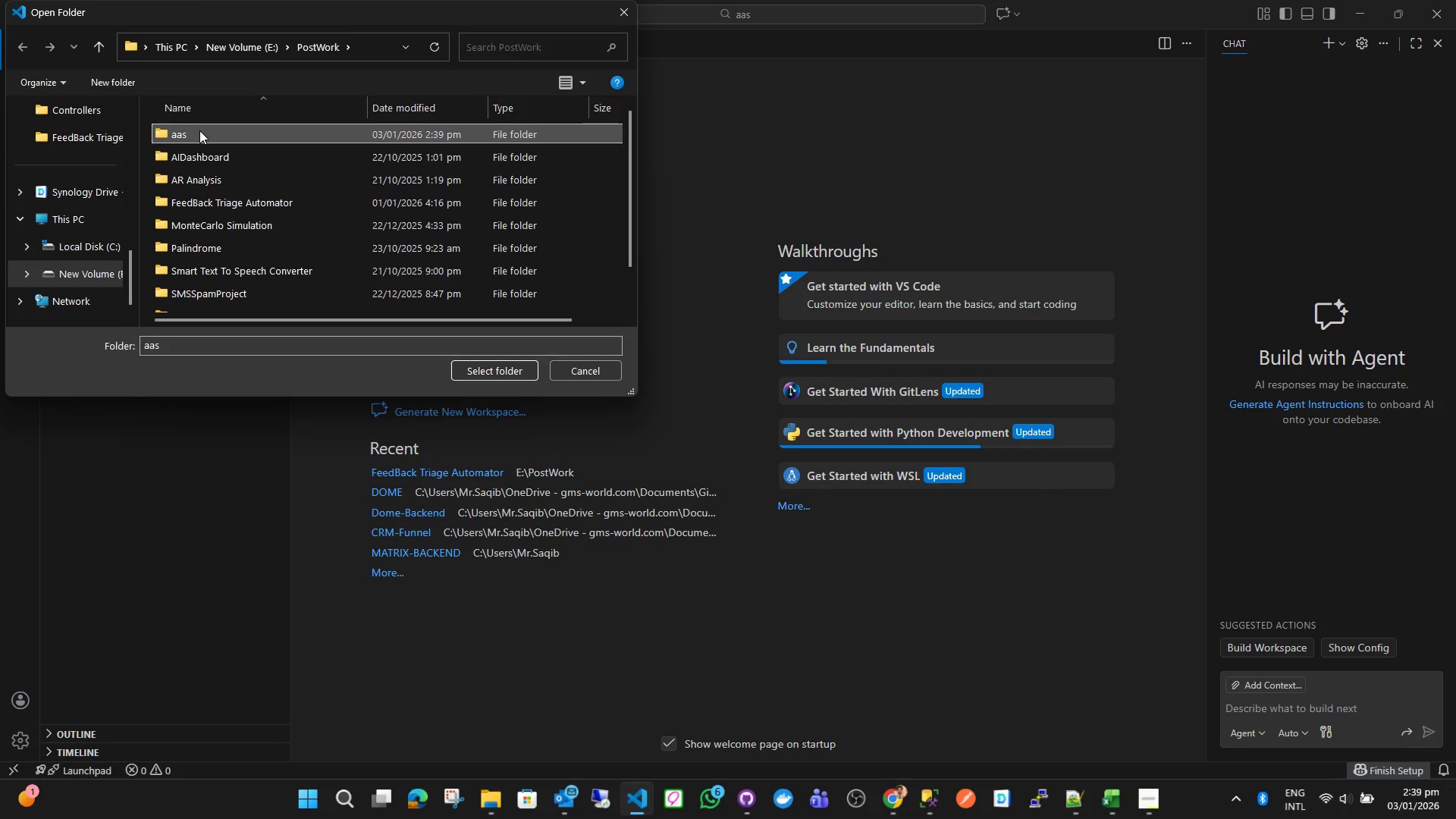 
right_click([199, 130])
 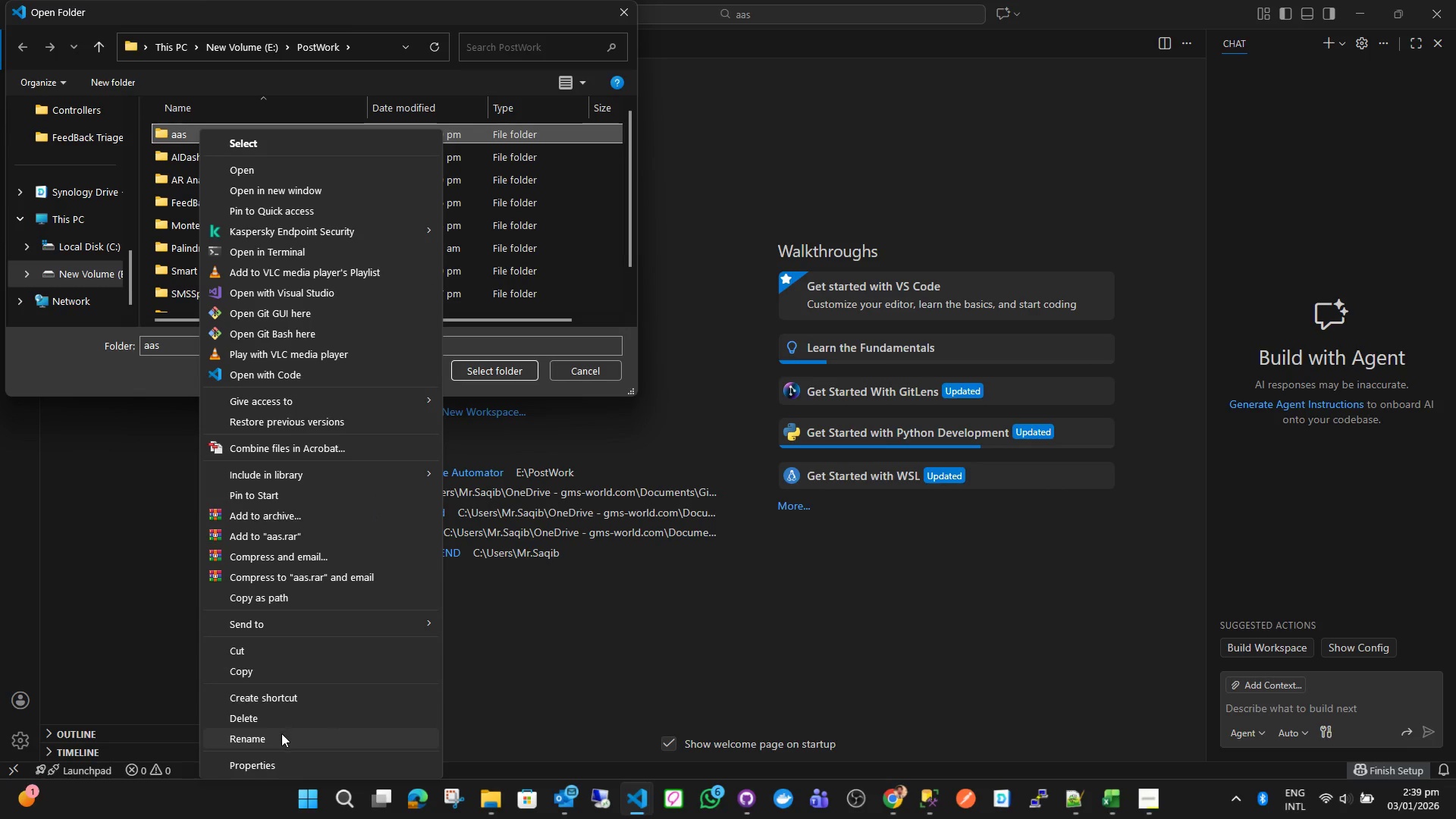 
type(Brand Safet)
 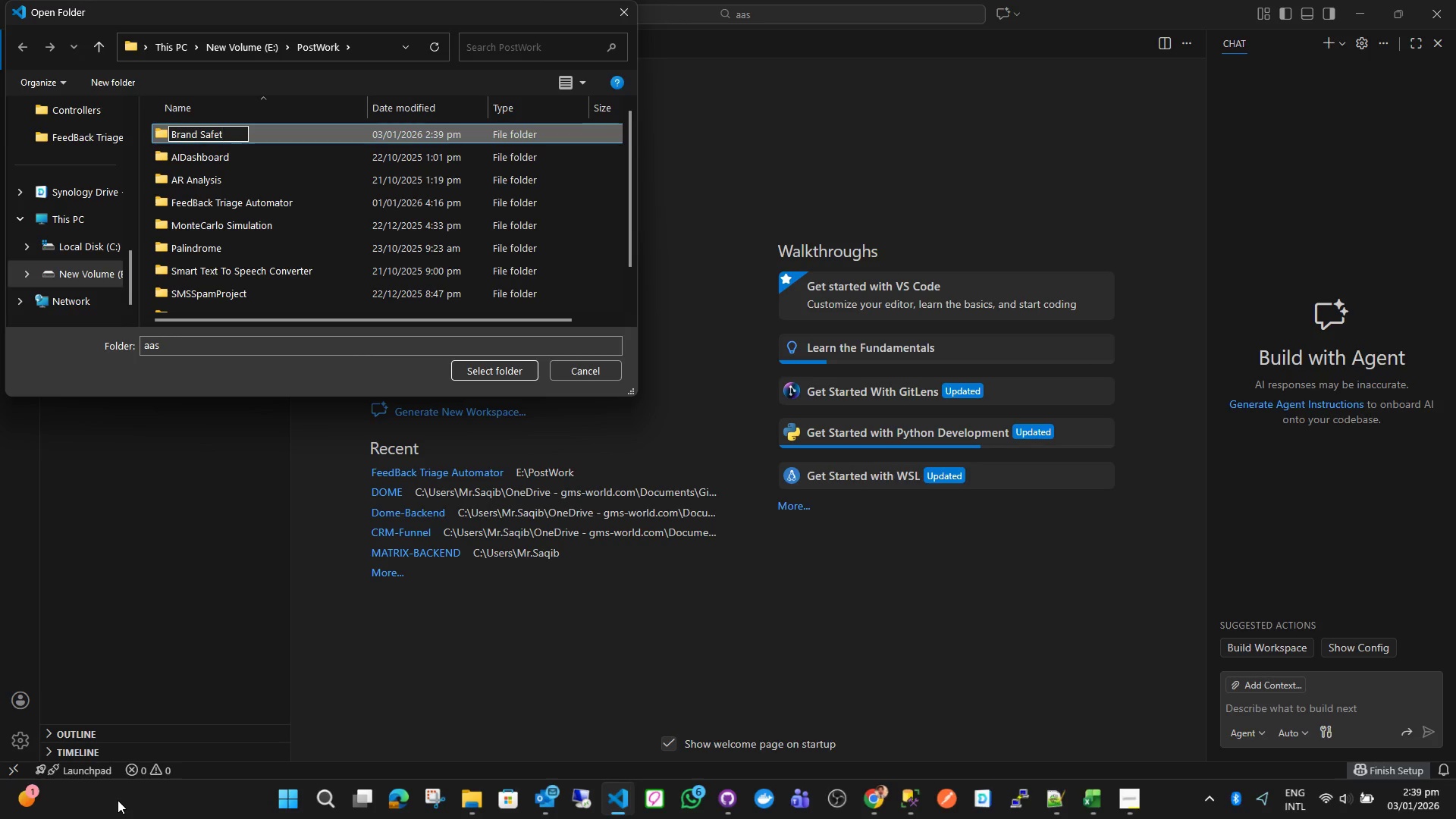 
type(y Filter )
 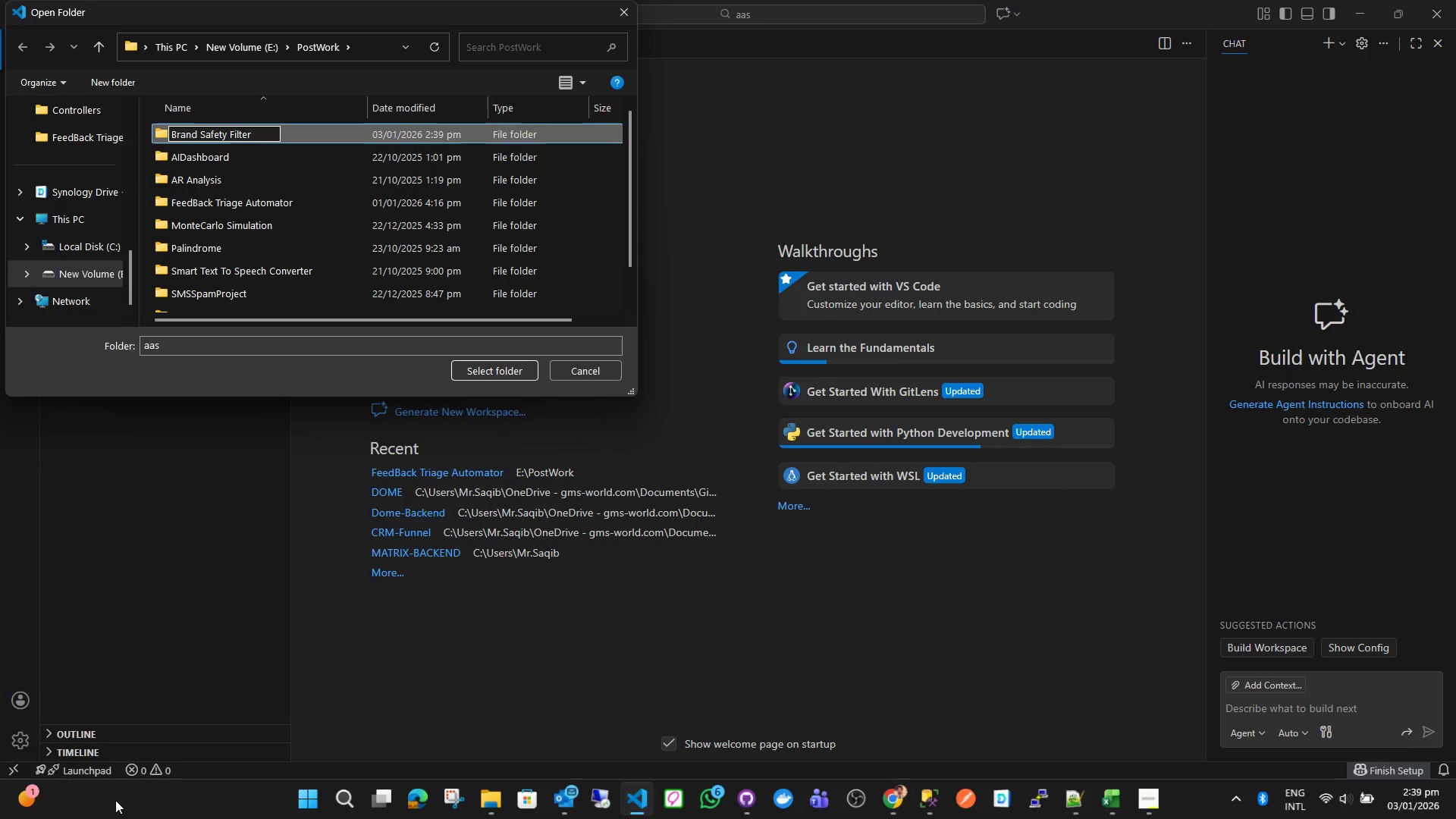 
 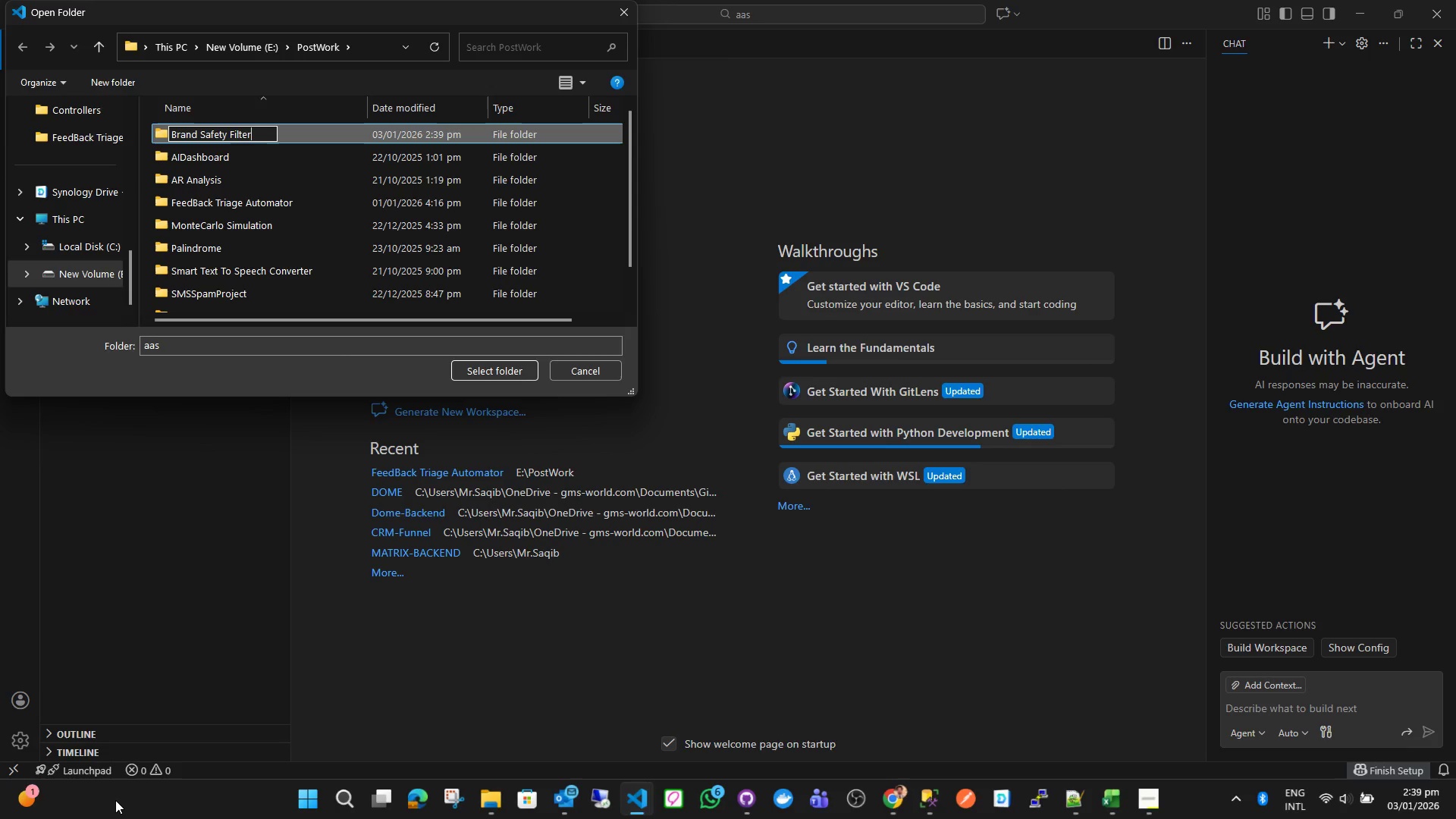 
hold_key(key=ShiftLeft, duration=0.66)
 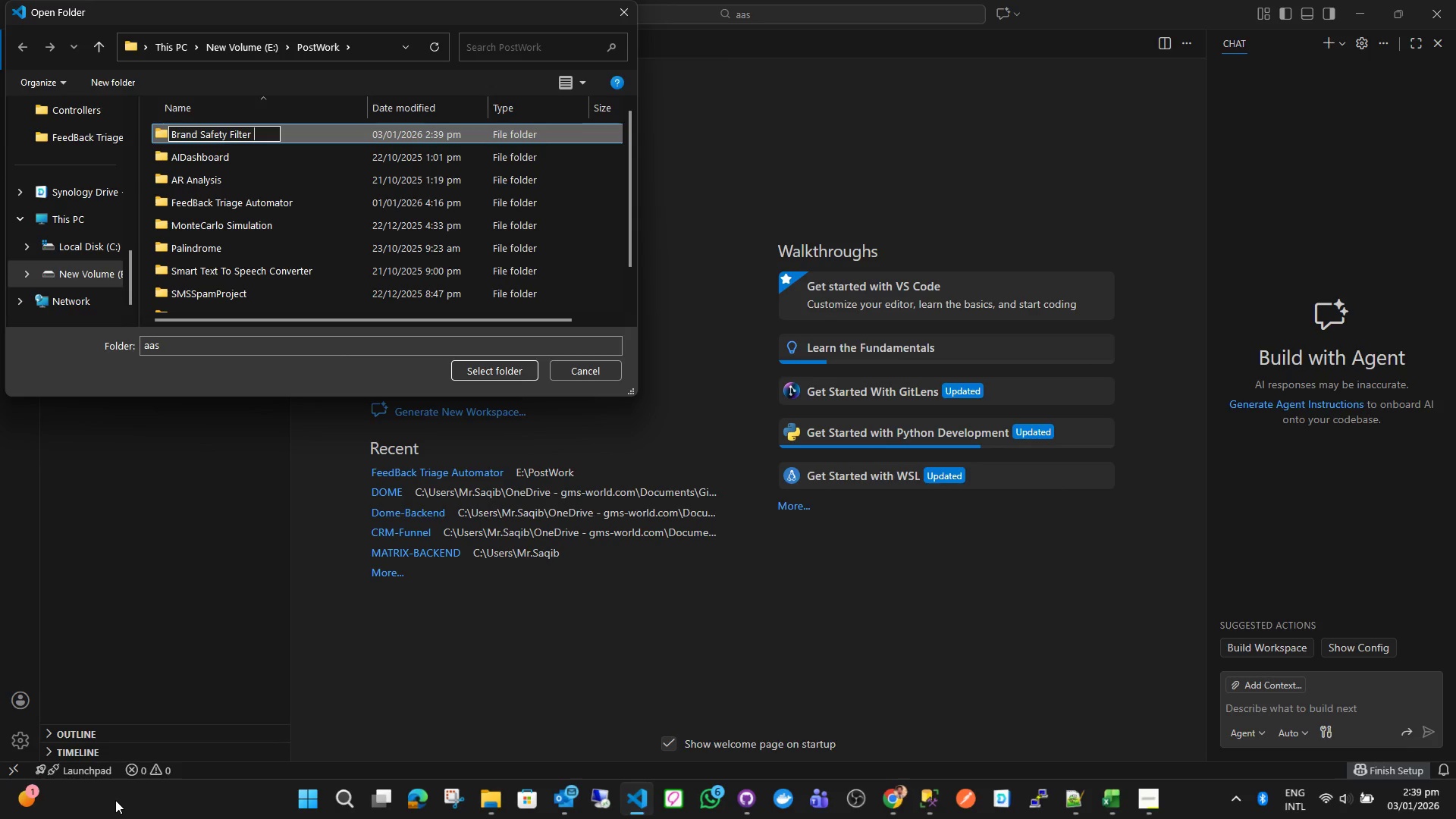 
key(Enter)
 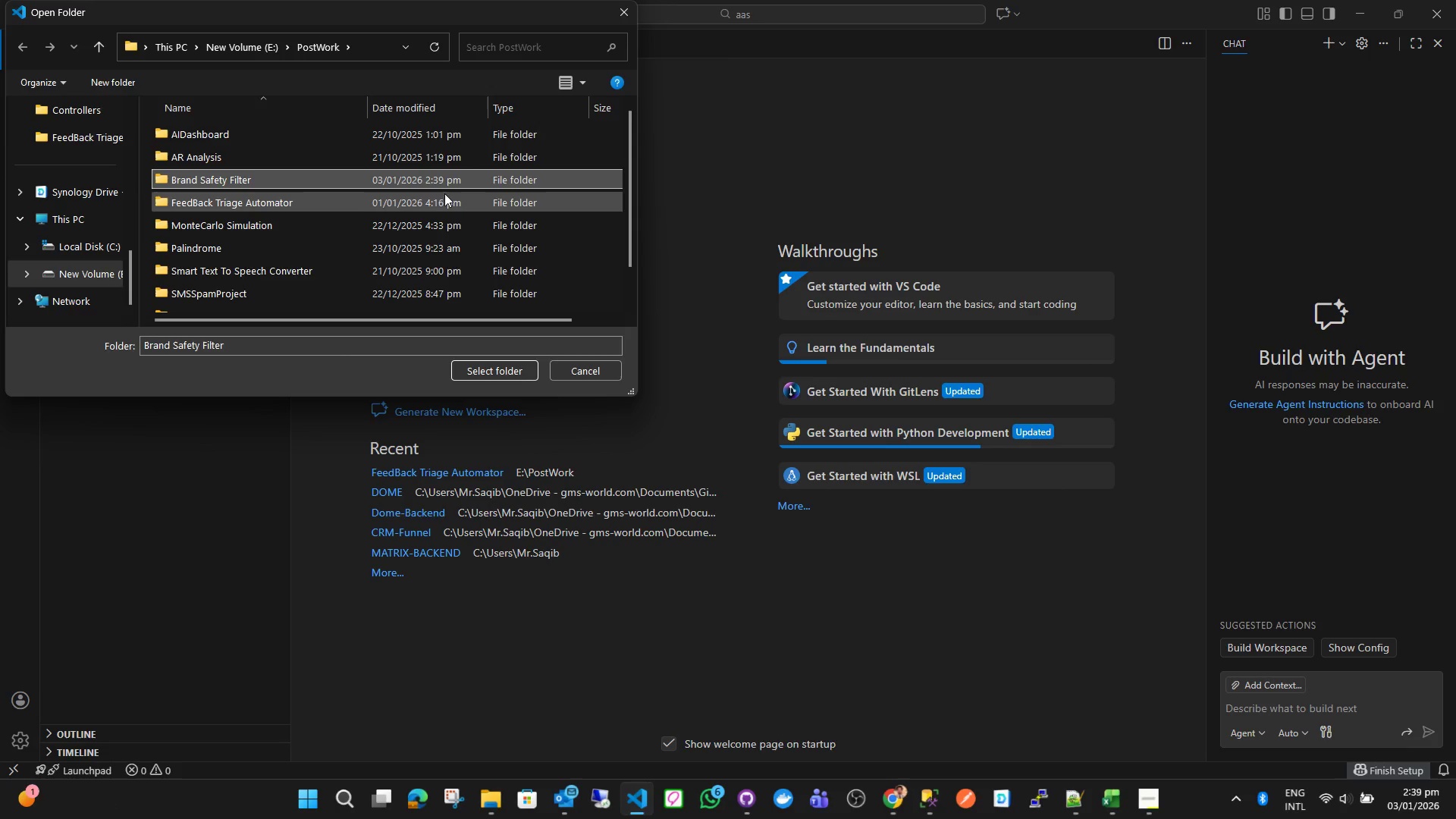 
left_click([500, 376])
 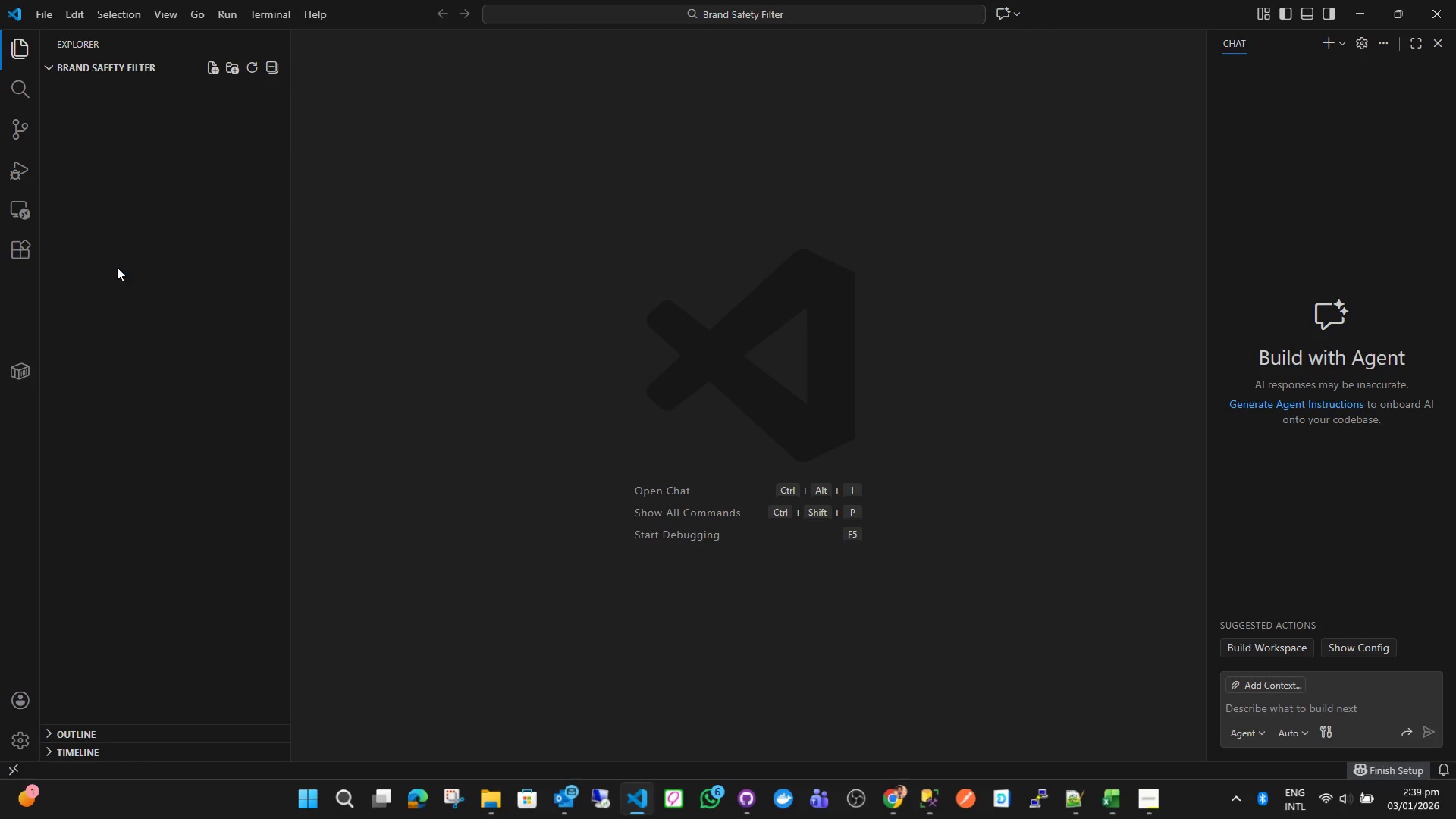 
left_click([149, 206])
 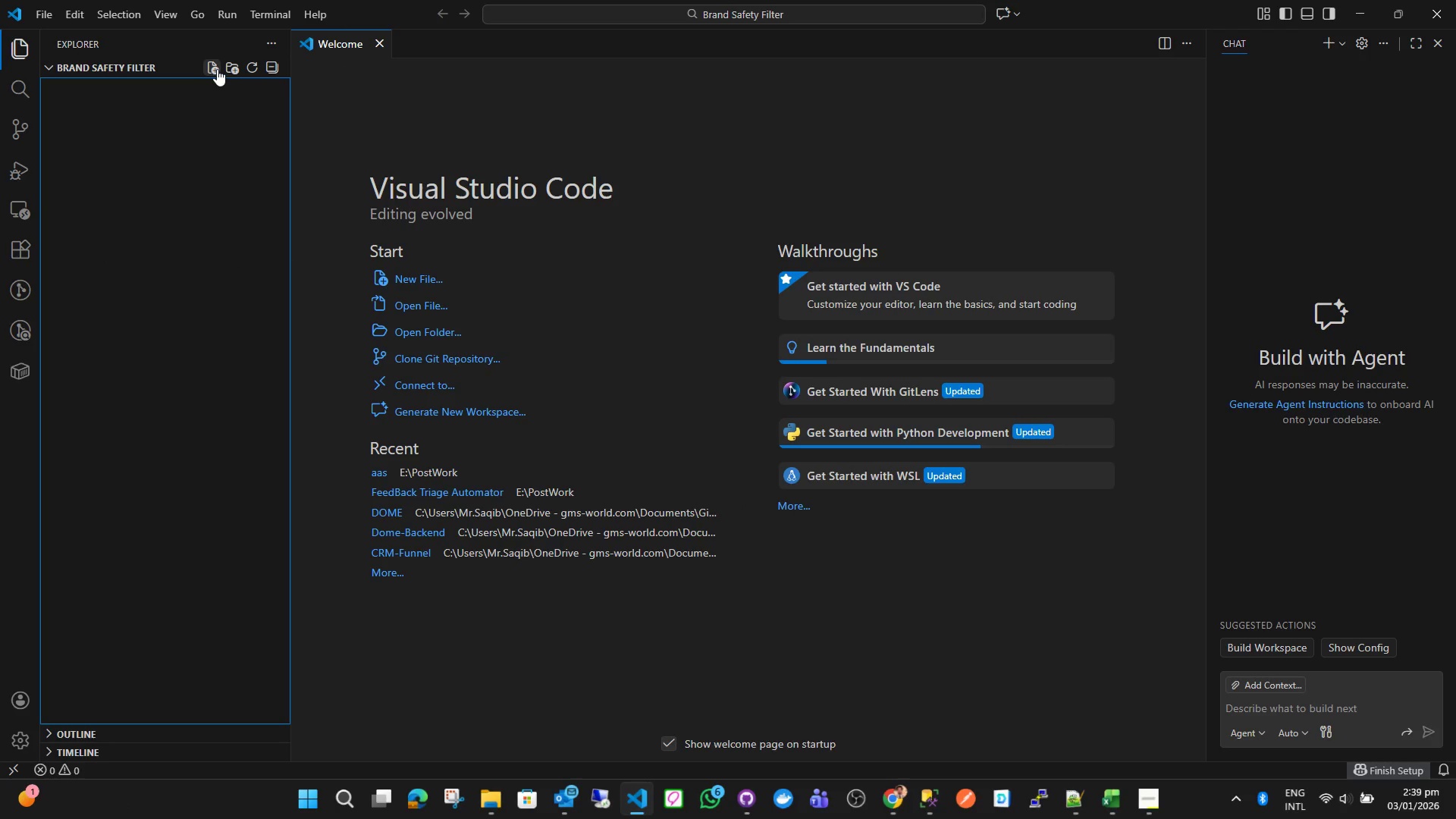 
key(Alt+AltLeft)
 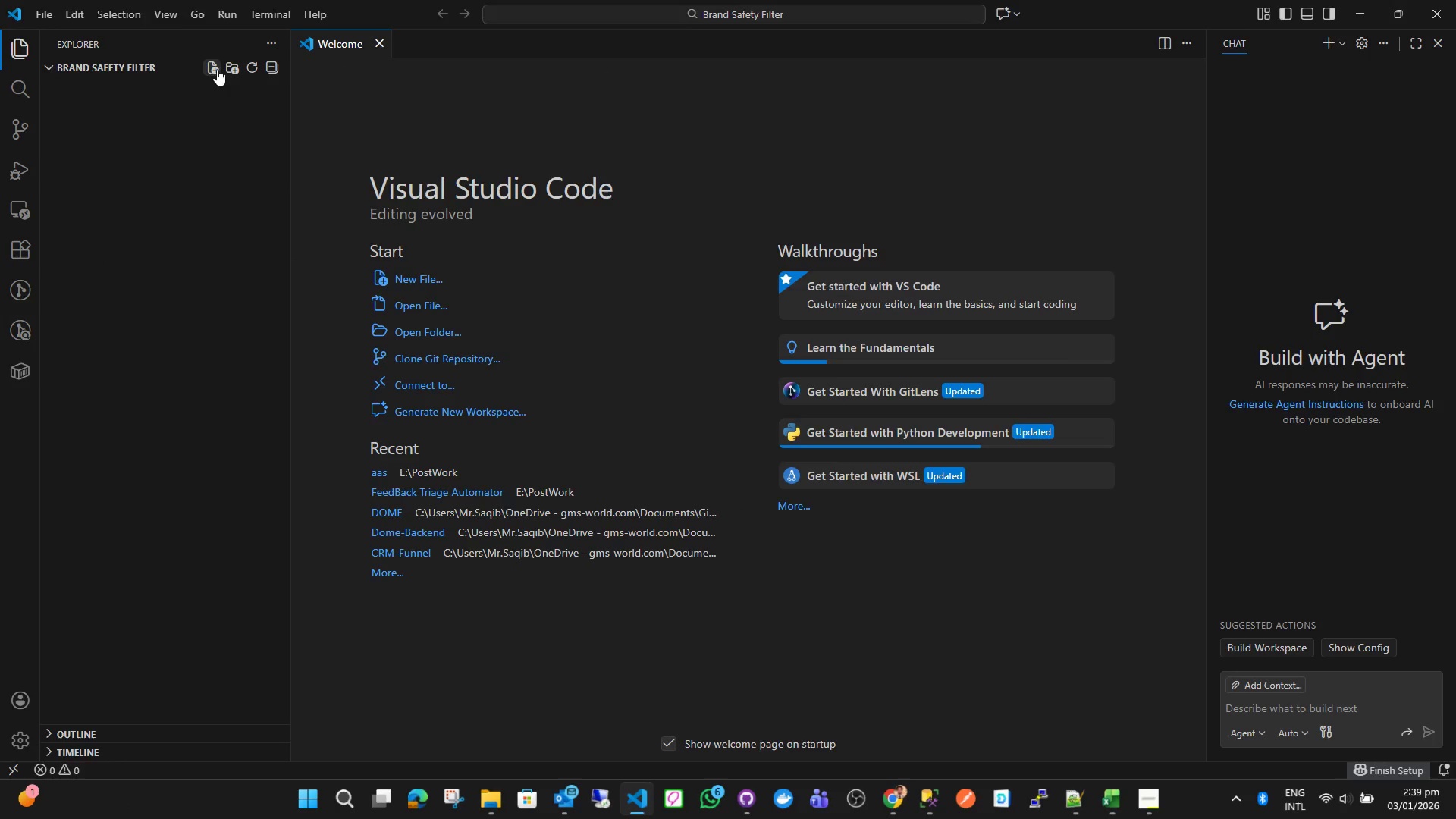 
key(Alt+Tab)